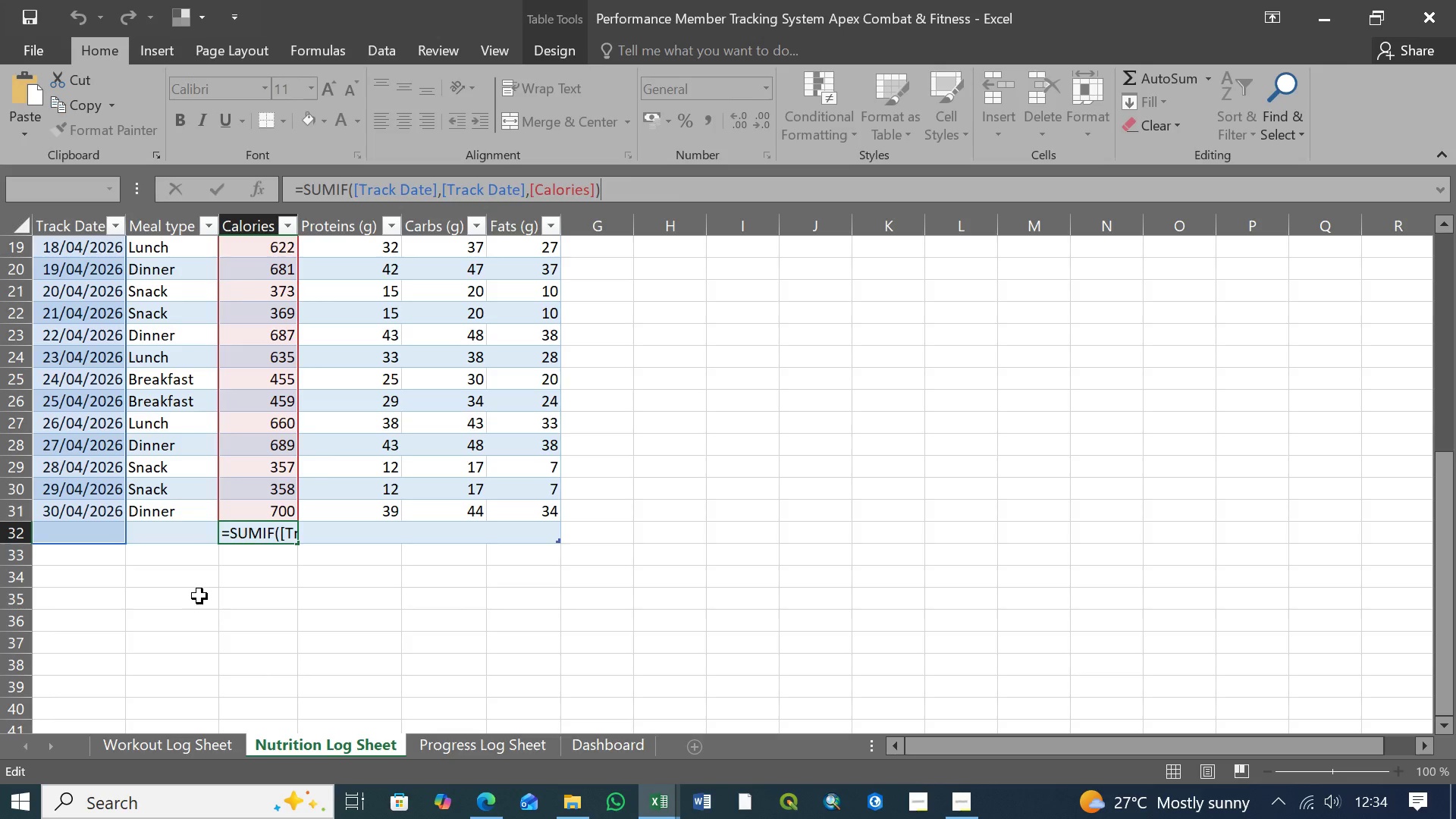 
key(Enter)
 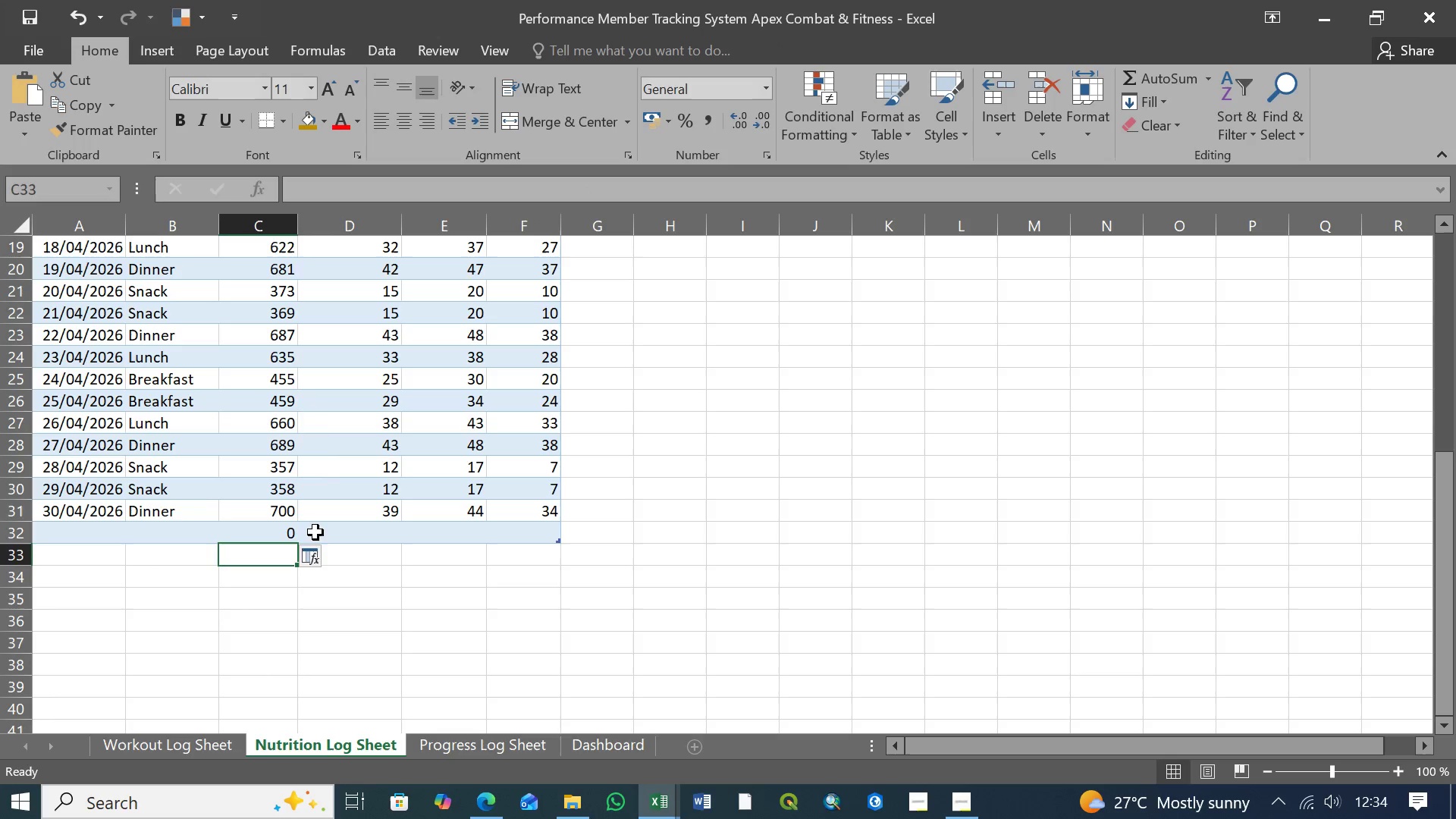 
left_click([324, 537])
 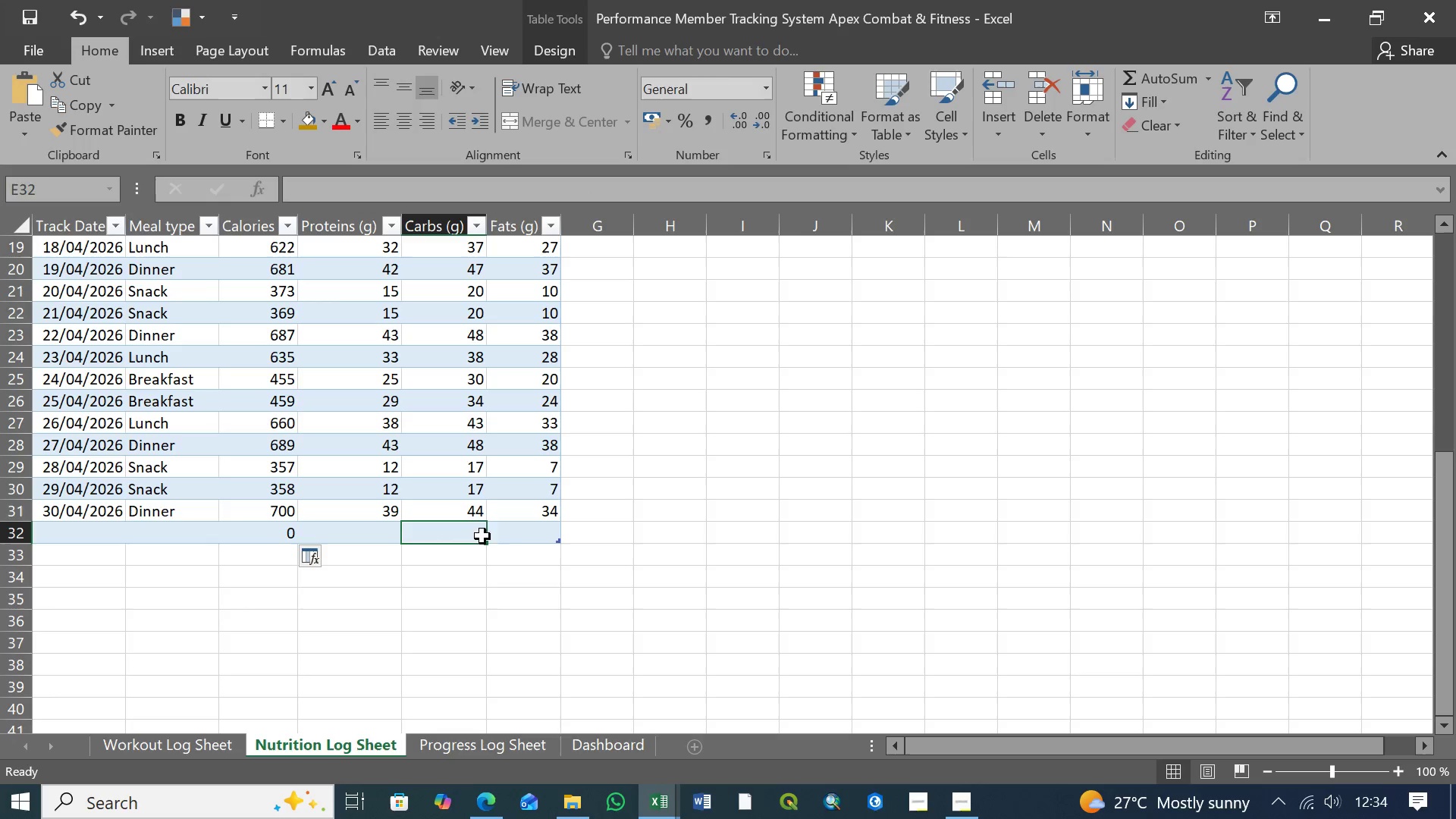 
double_click([516, 536])
 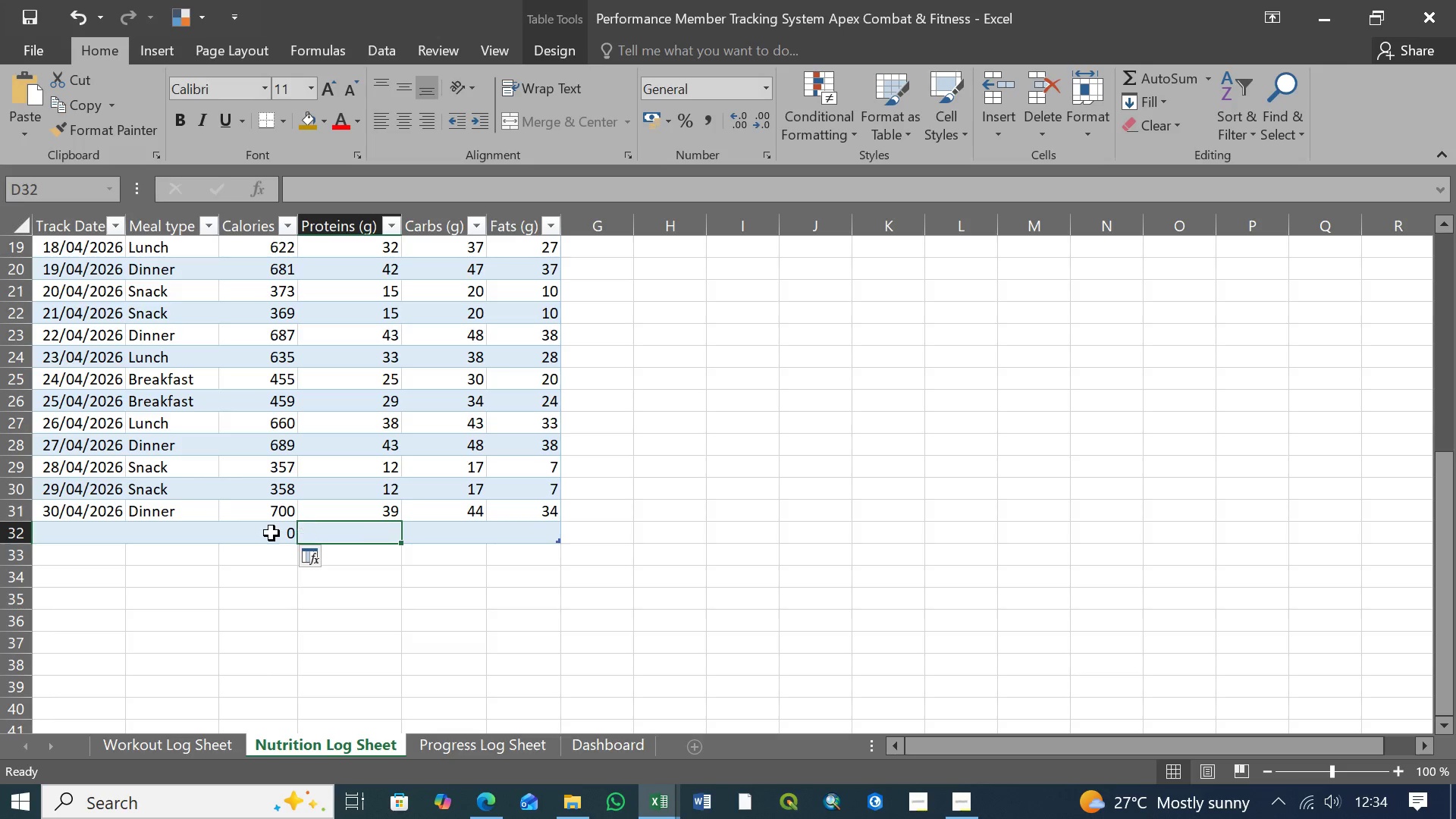 
left_click([271, 533])
 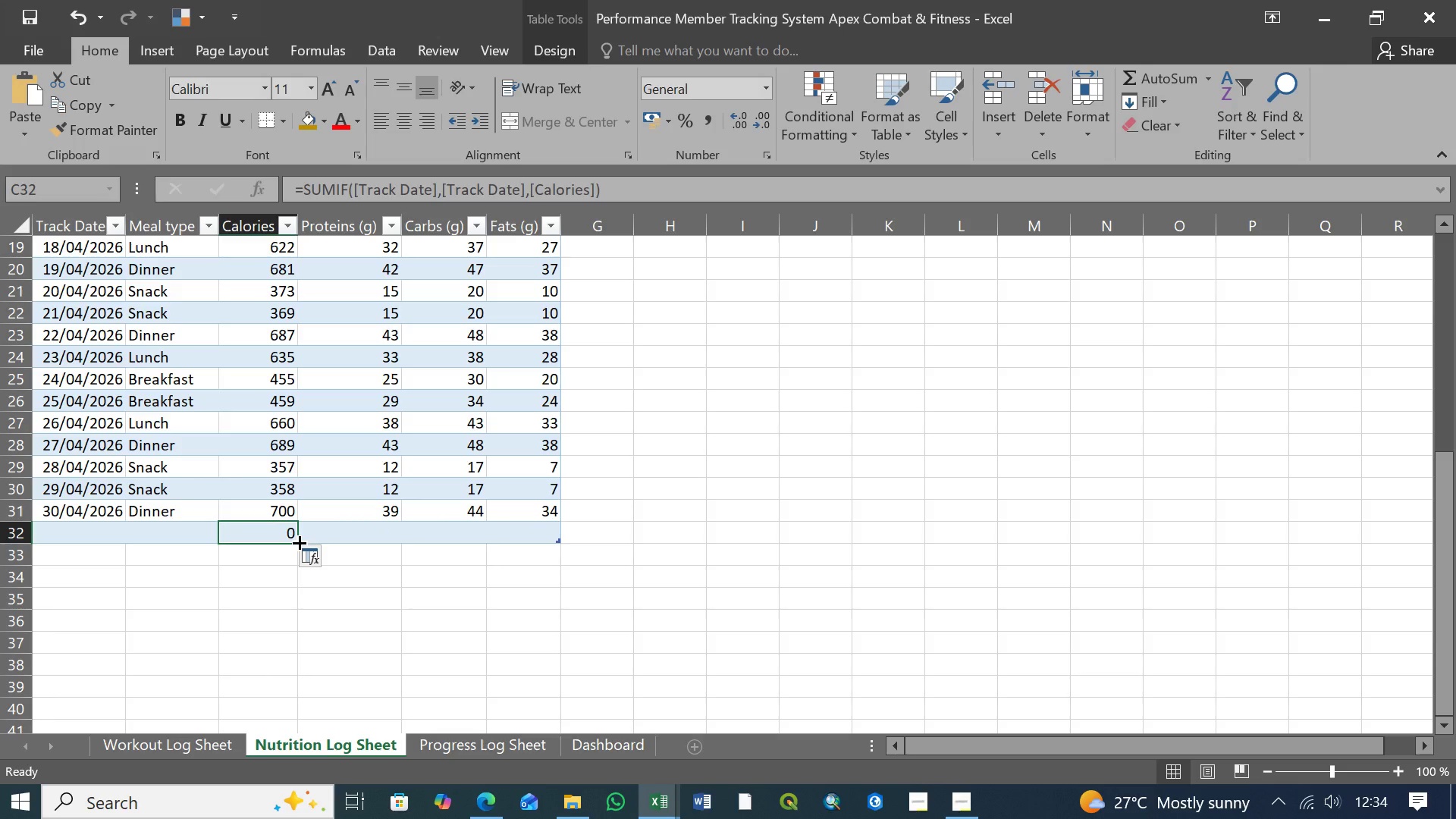 
left_click_drag(start_coordinate=[298, 541], to_coordinate=[534, 546])
 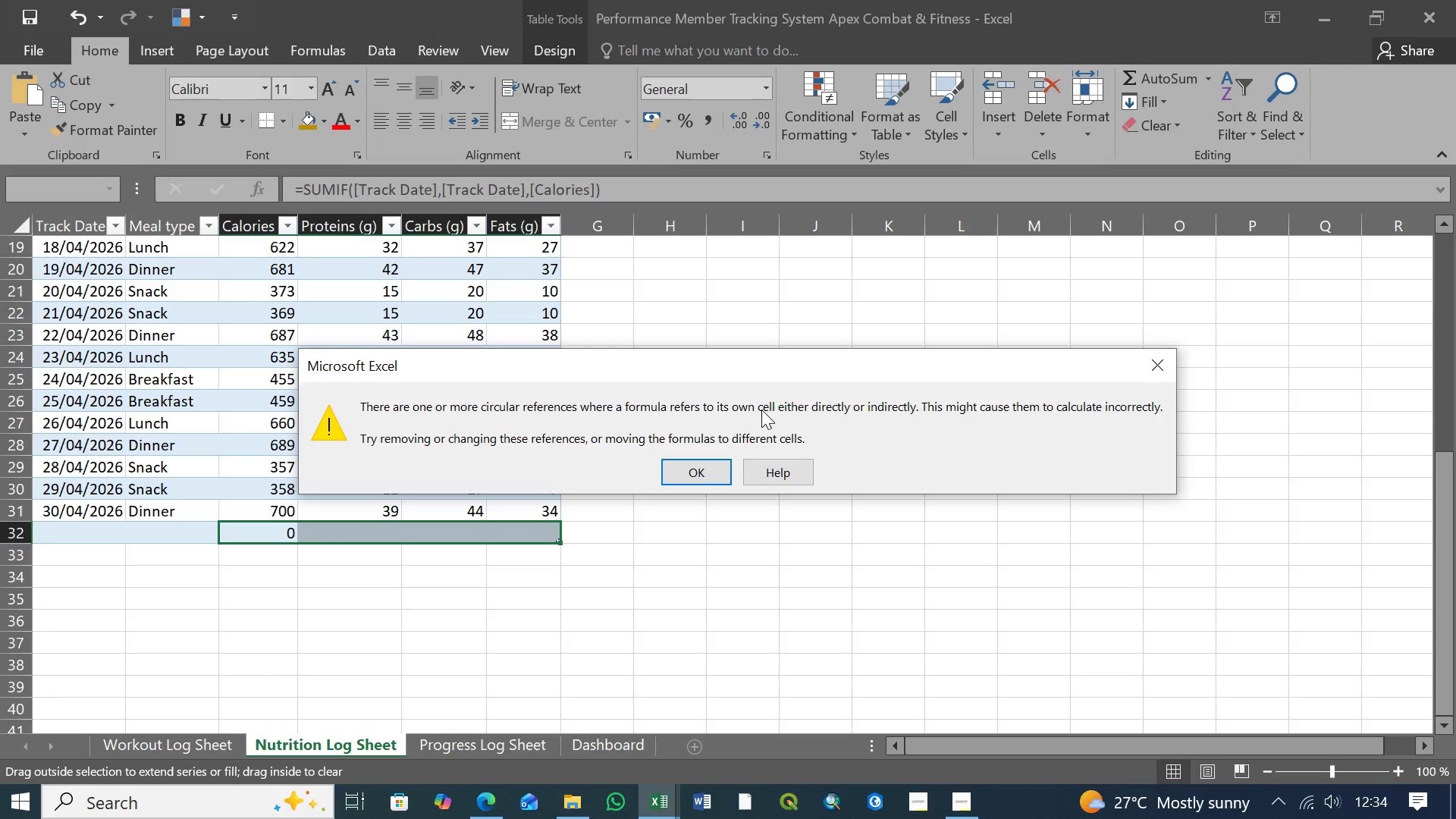 
wait(11.28)
 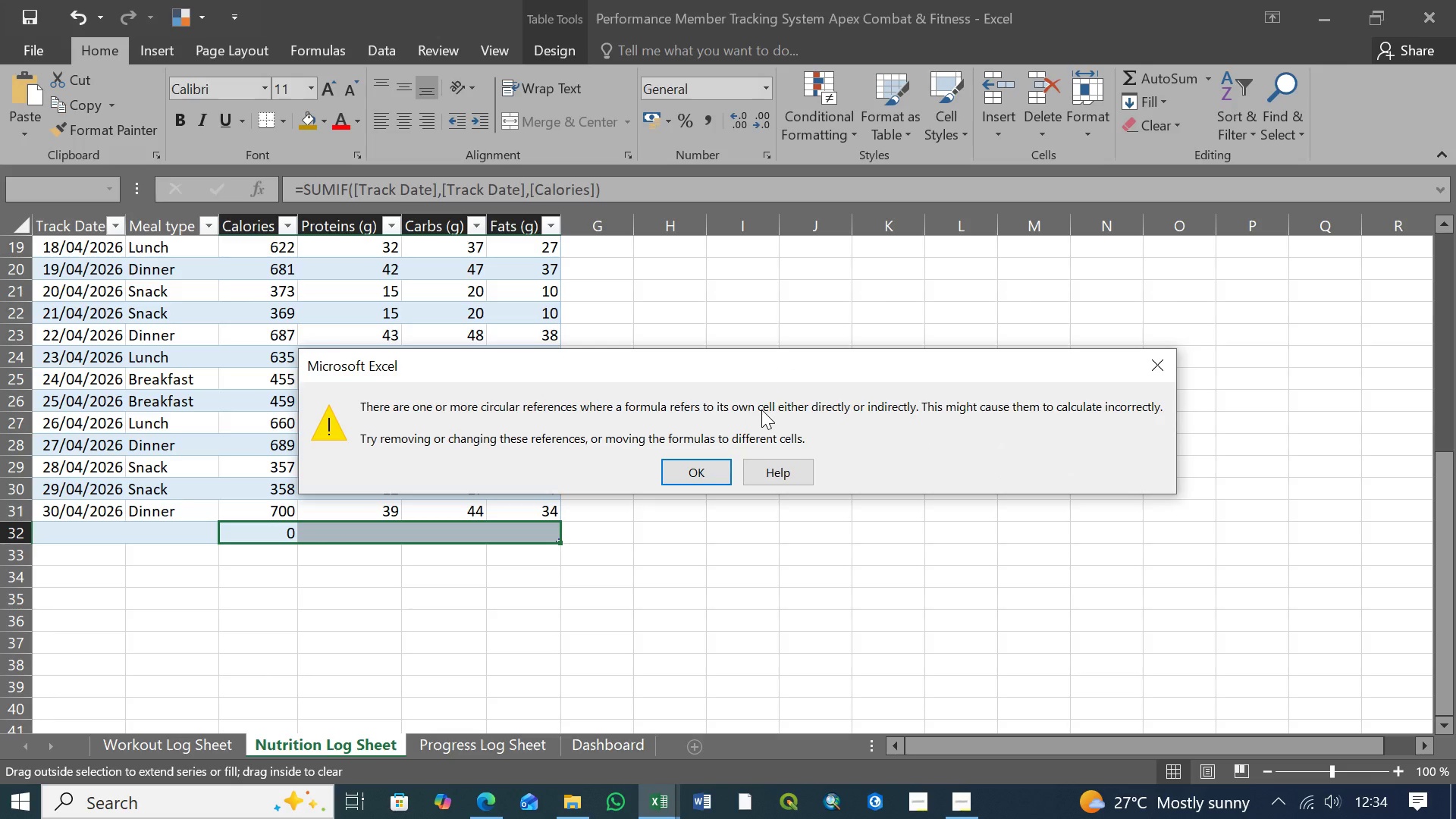 
left_click([697, 475])
 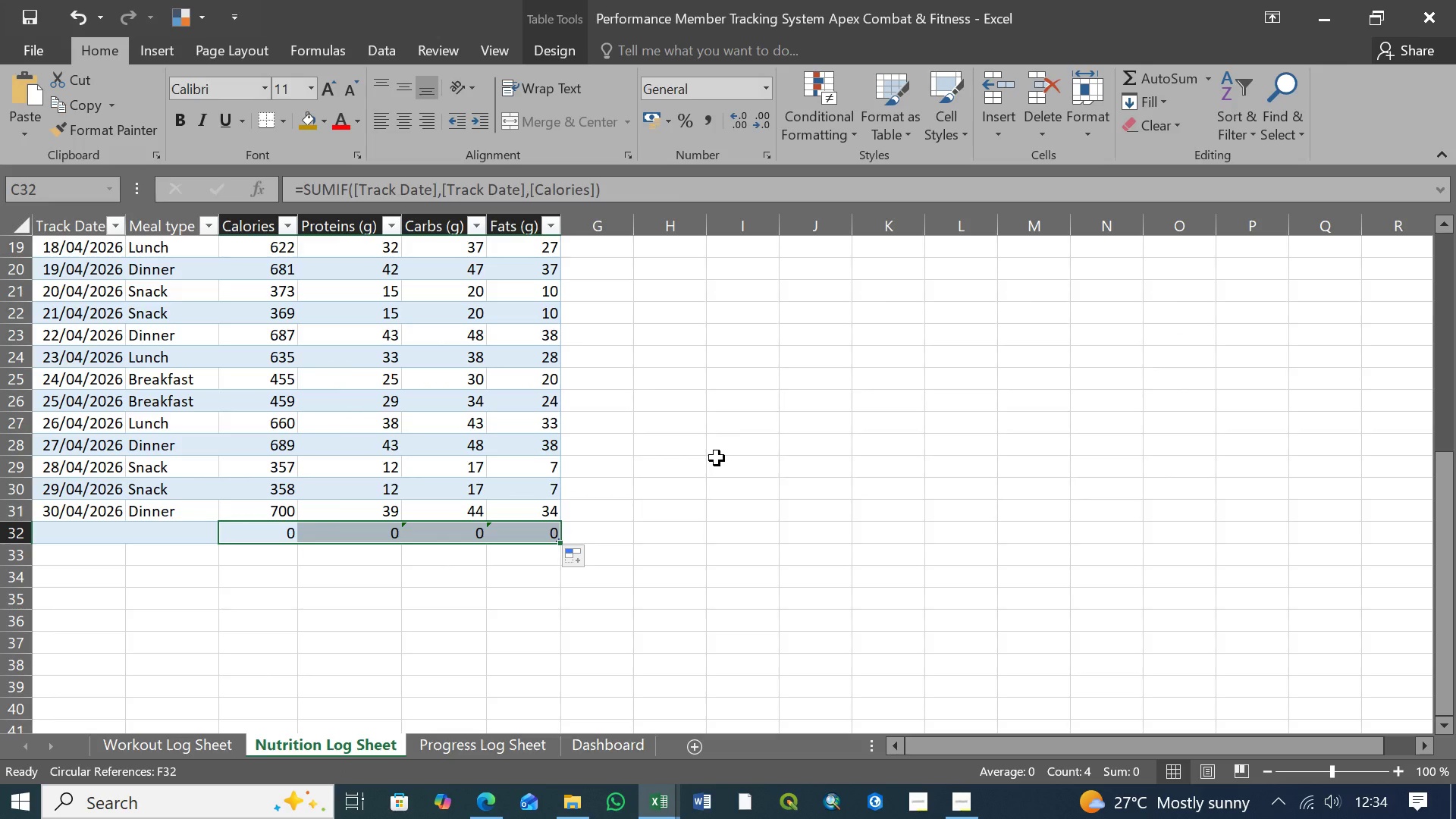 
key(Control+Z)
 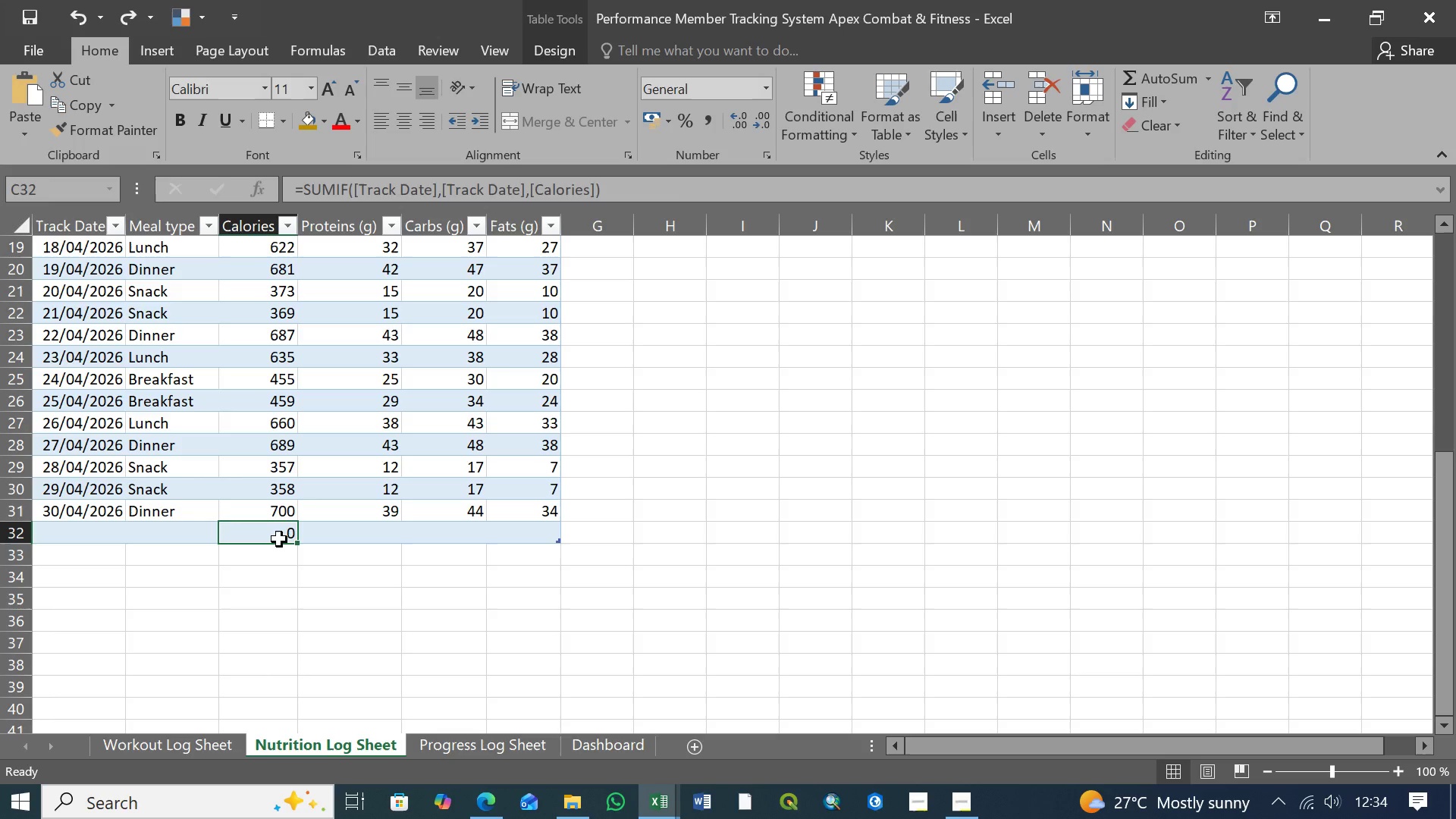 
key(Delete)
 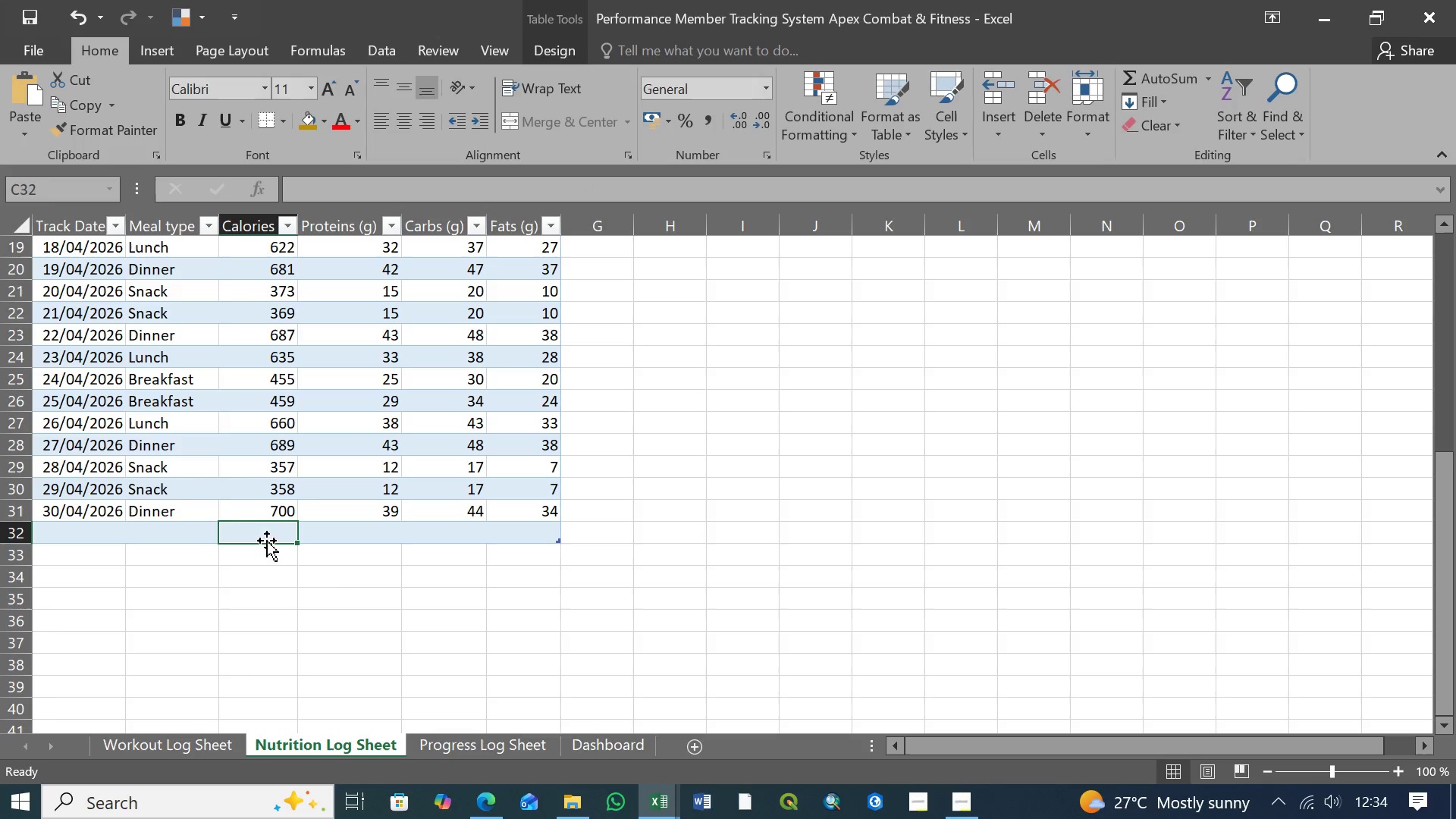 
left_click([263, 533])
 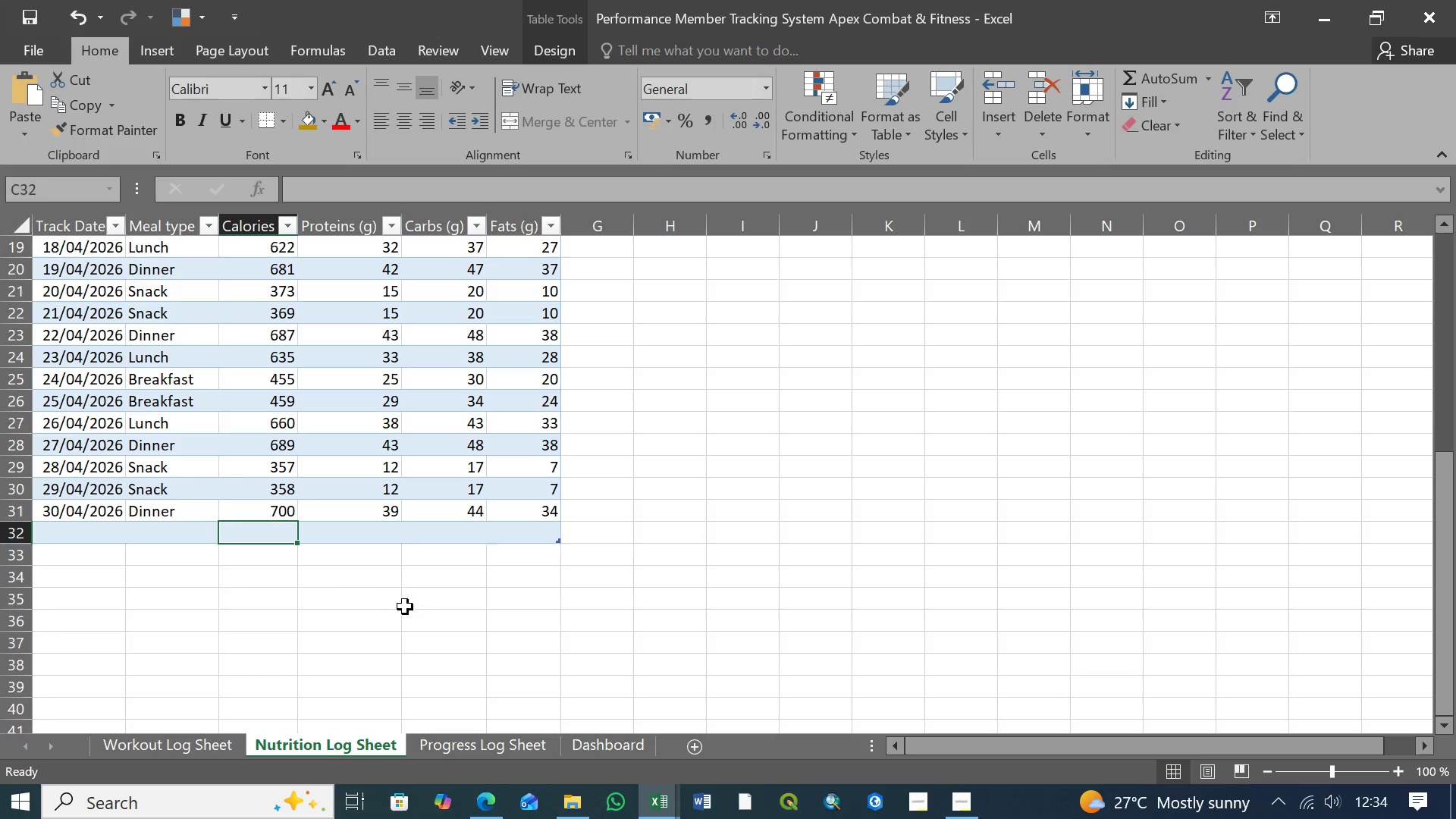 